 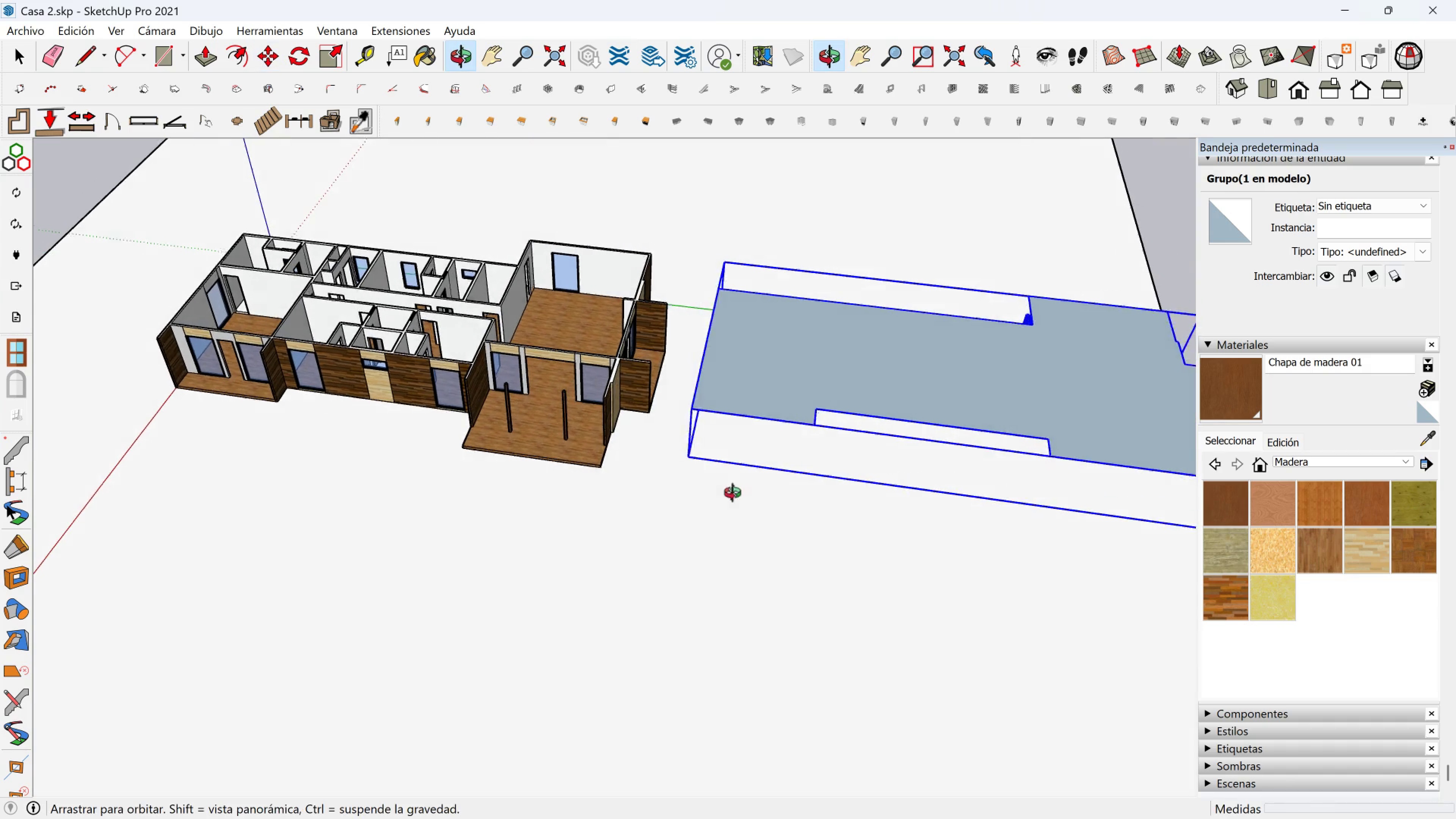 
left_click([747, 495])
 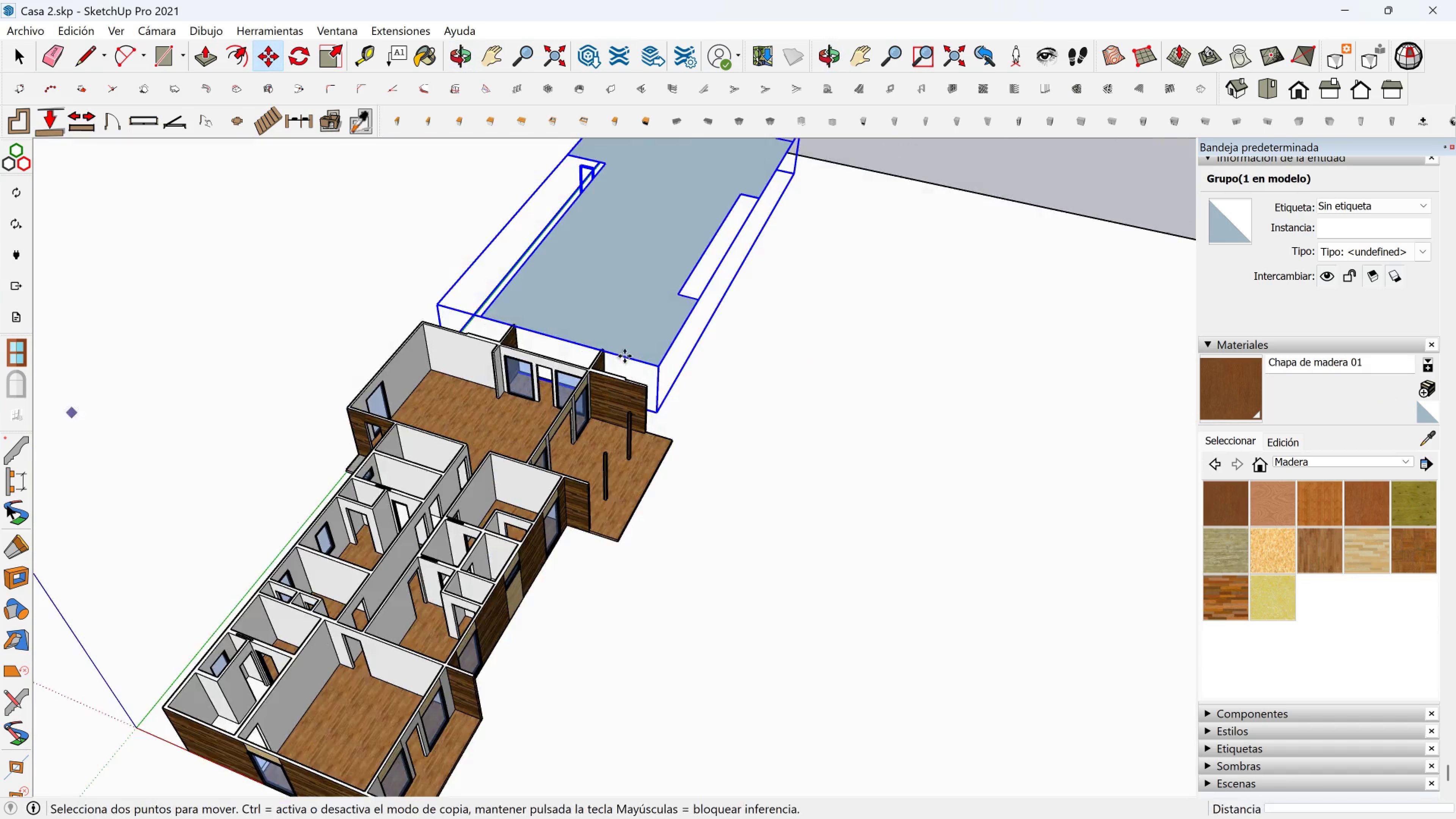 
left_click([803, 434])
 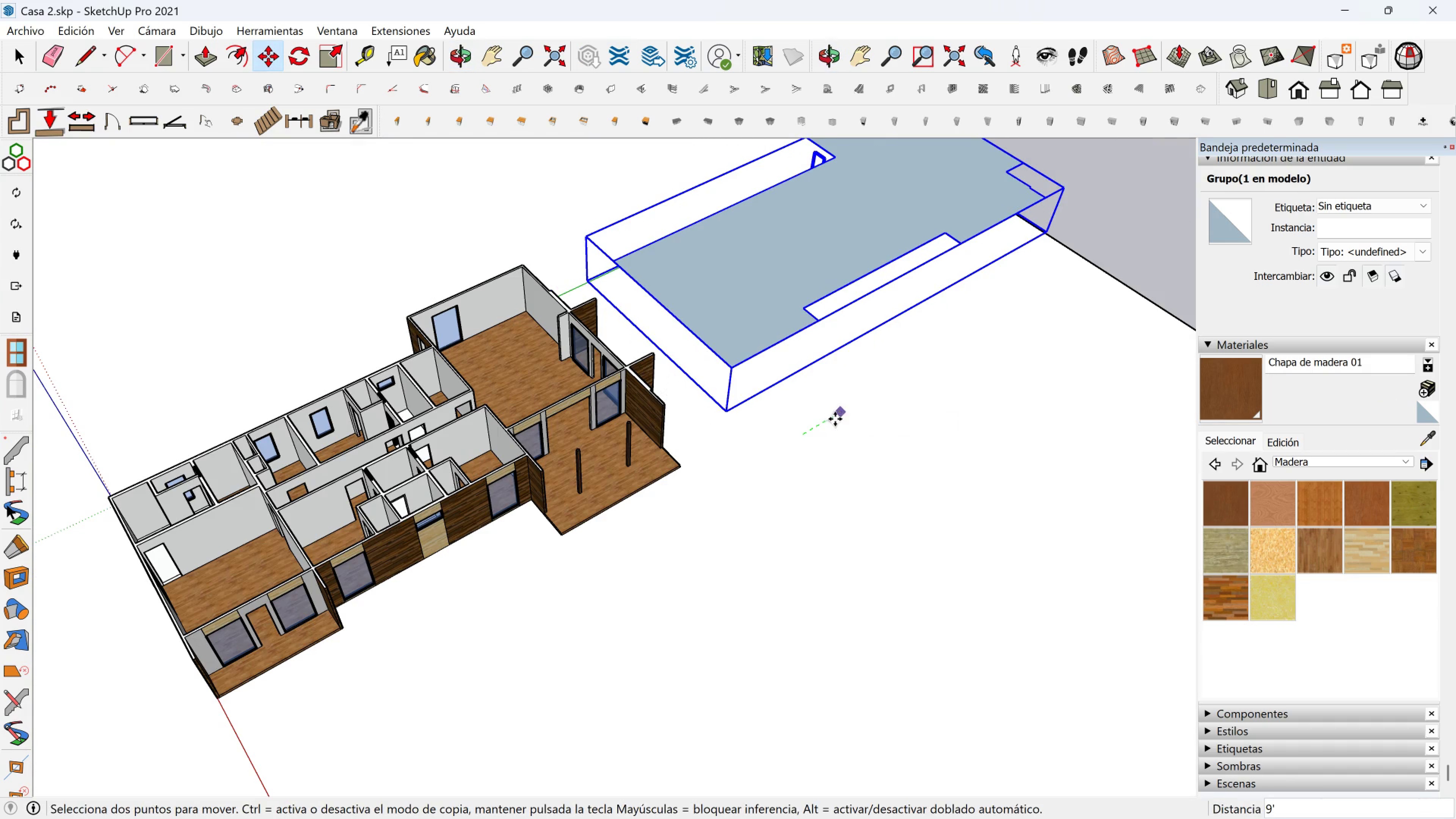 
left_click([834, 419])
 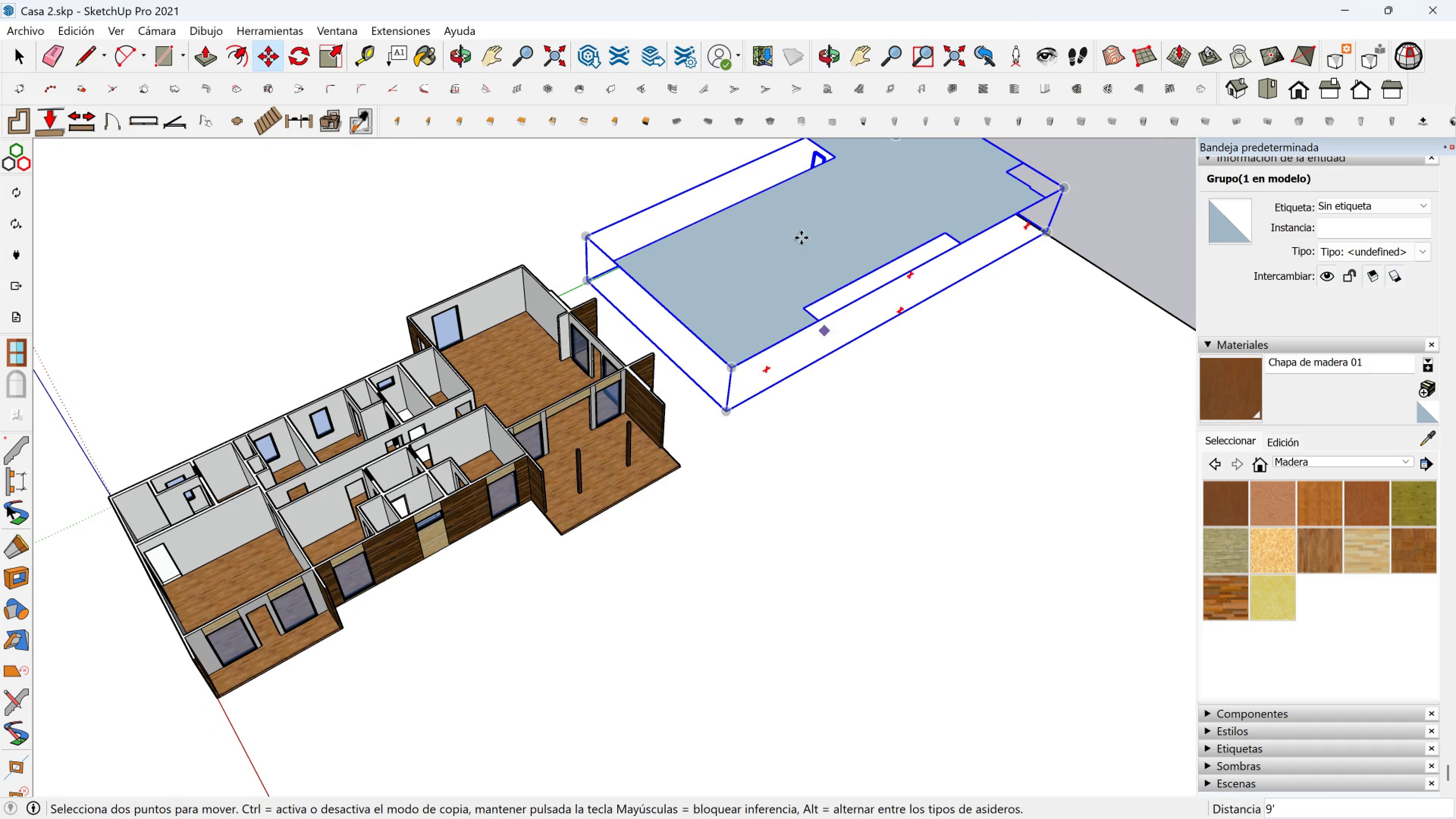 
key(Shift+ShiftLeft)
 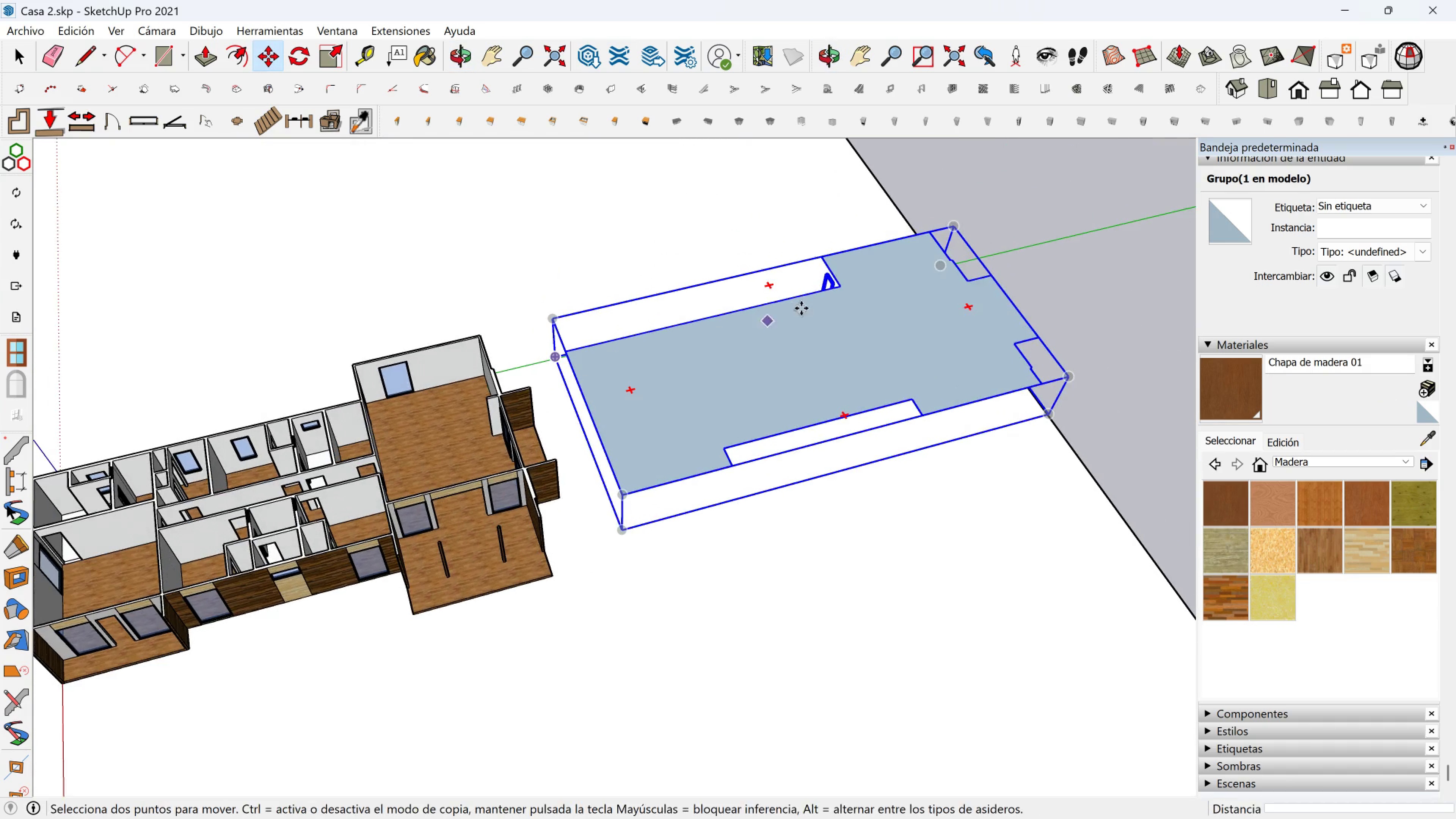 
key(Space)
 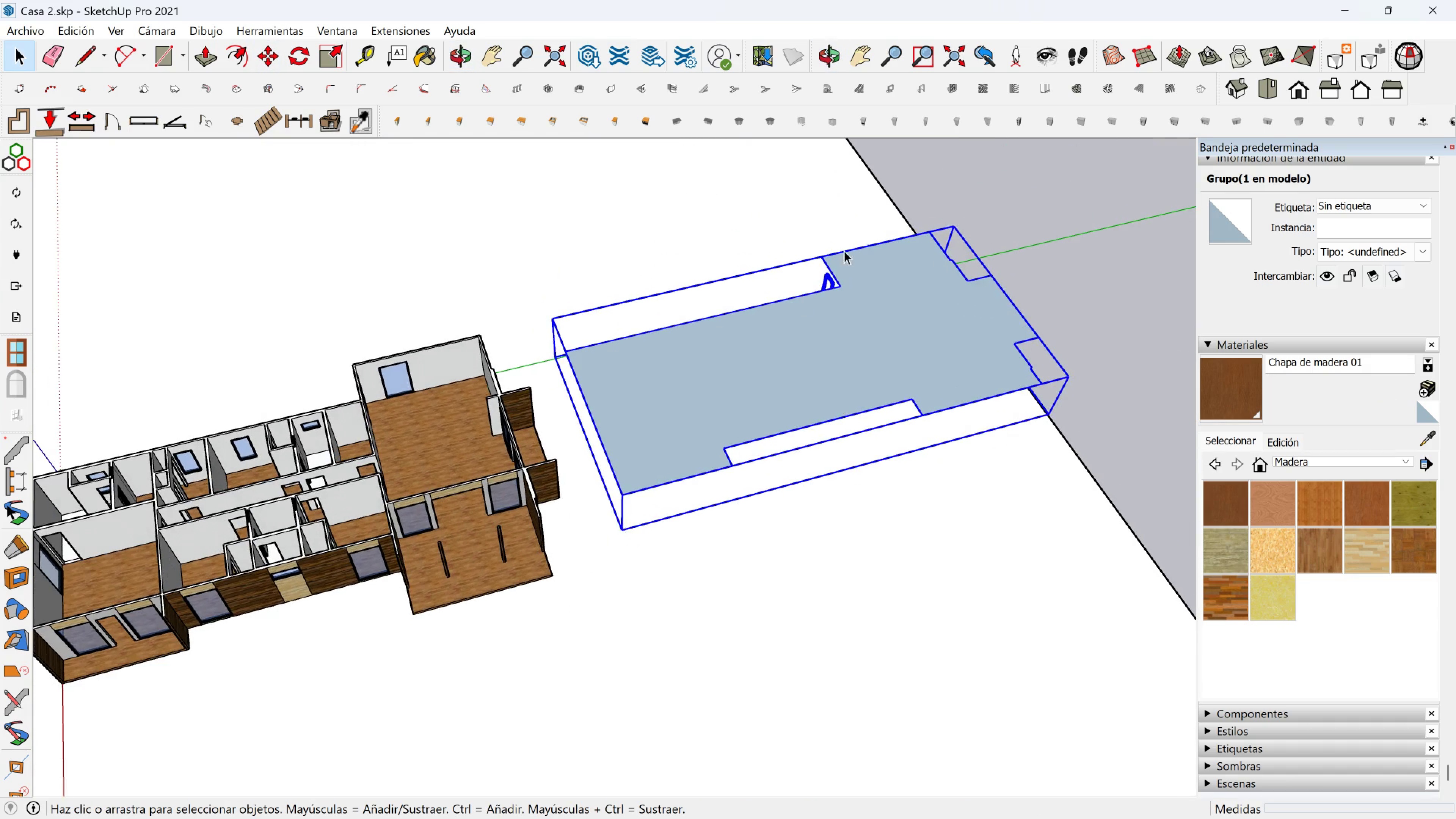 
scroll: coordinate [842, 251], scroll_direction: up, amount: 2.0
 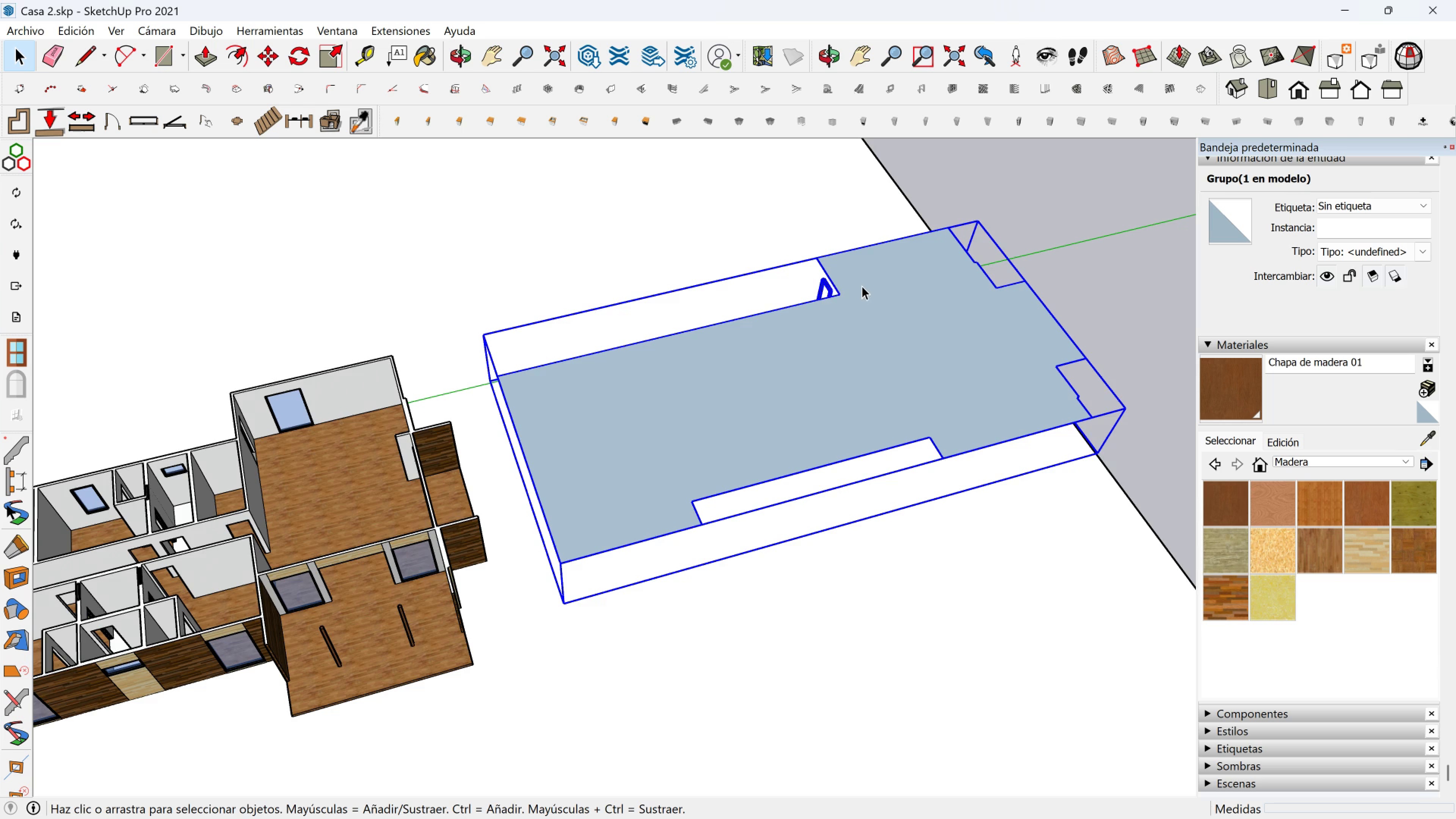 
double_click([862, 286])
 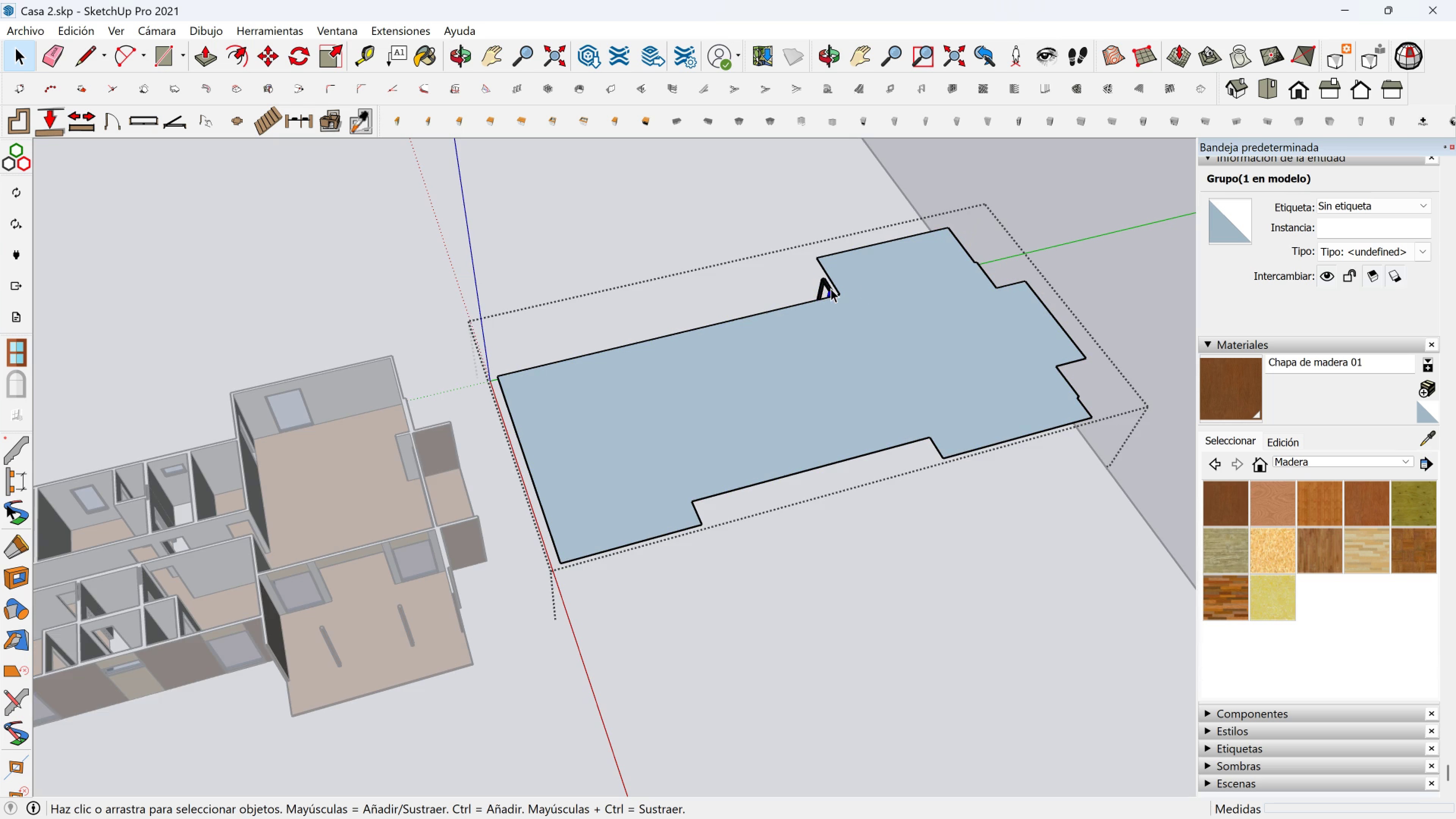 
triple_click([831, 289])
 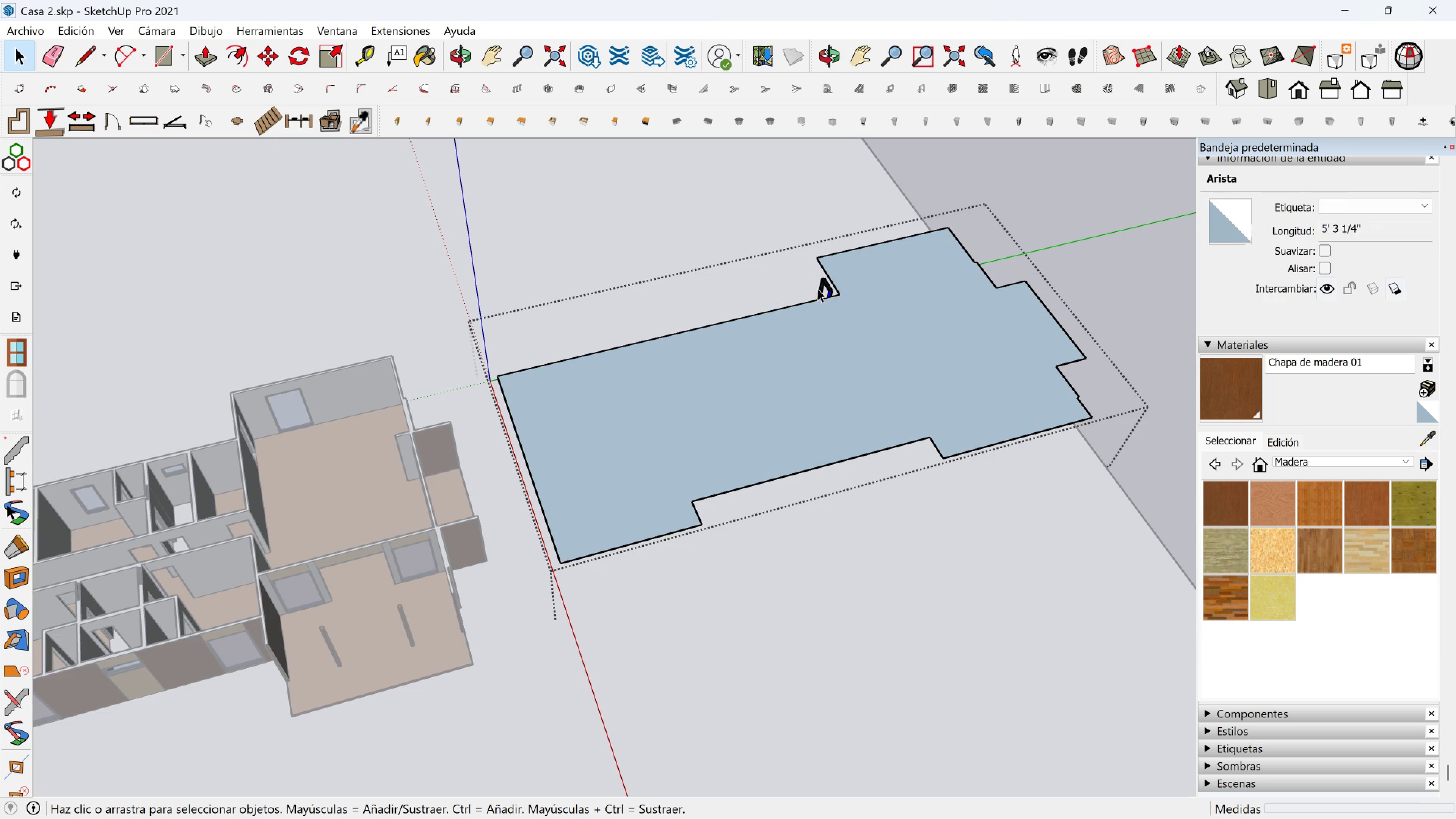 
left_click([817, 289])